 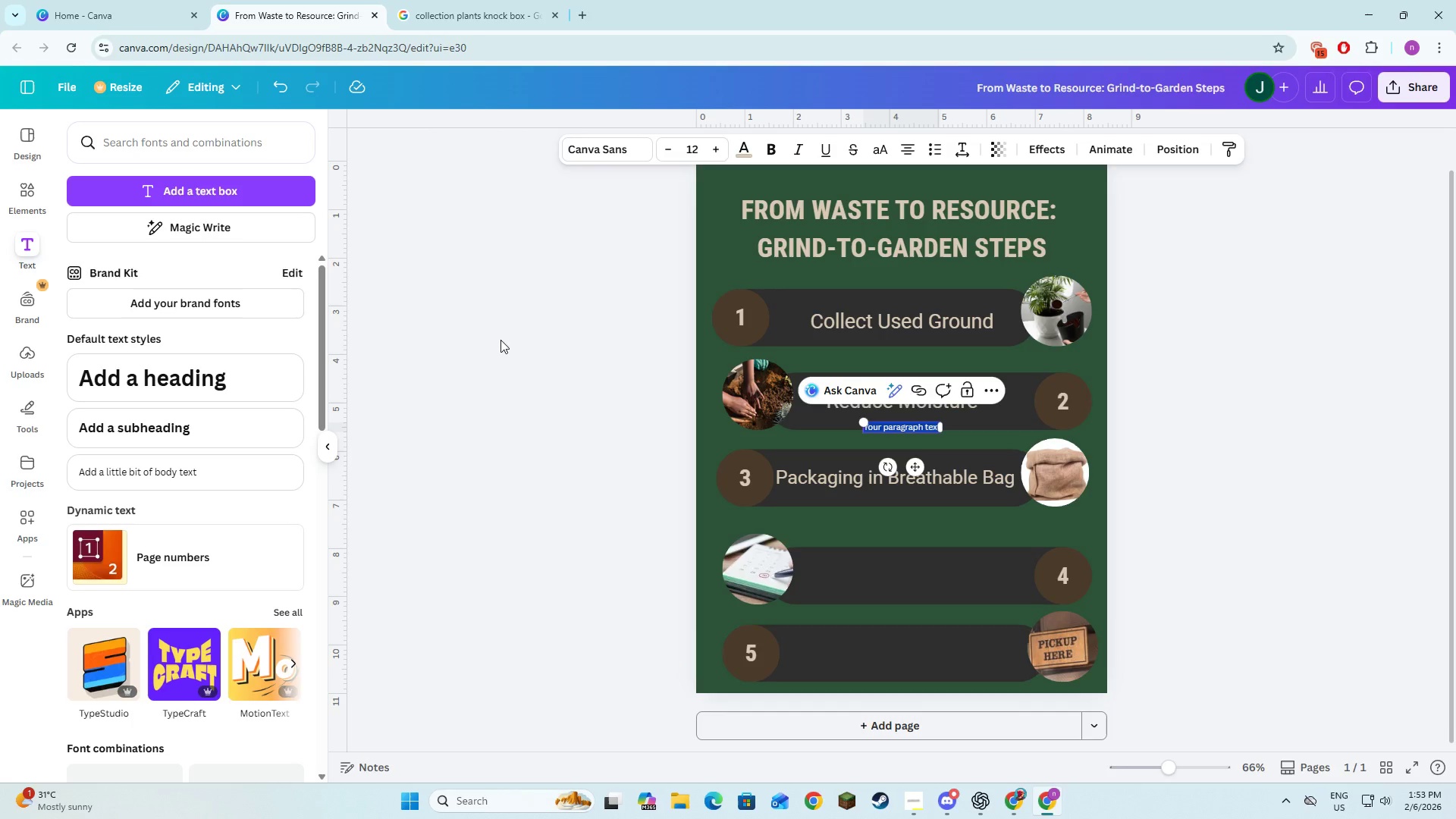 
double_click([862, 325])
 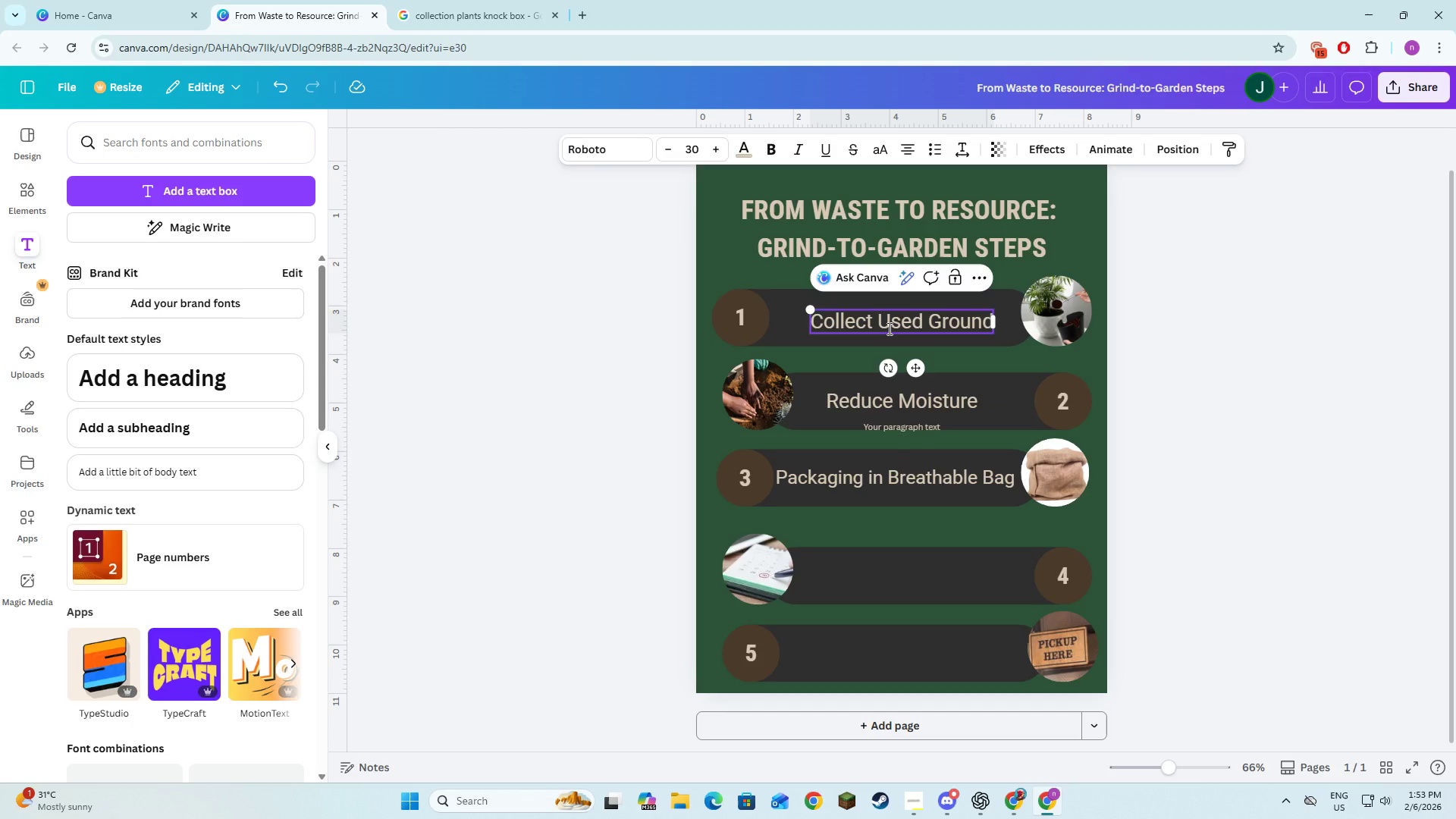 
key(Alt+Control+ControlLeft)
 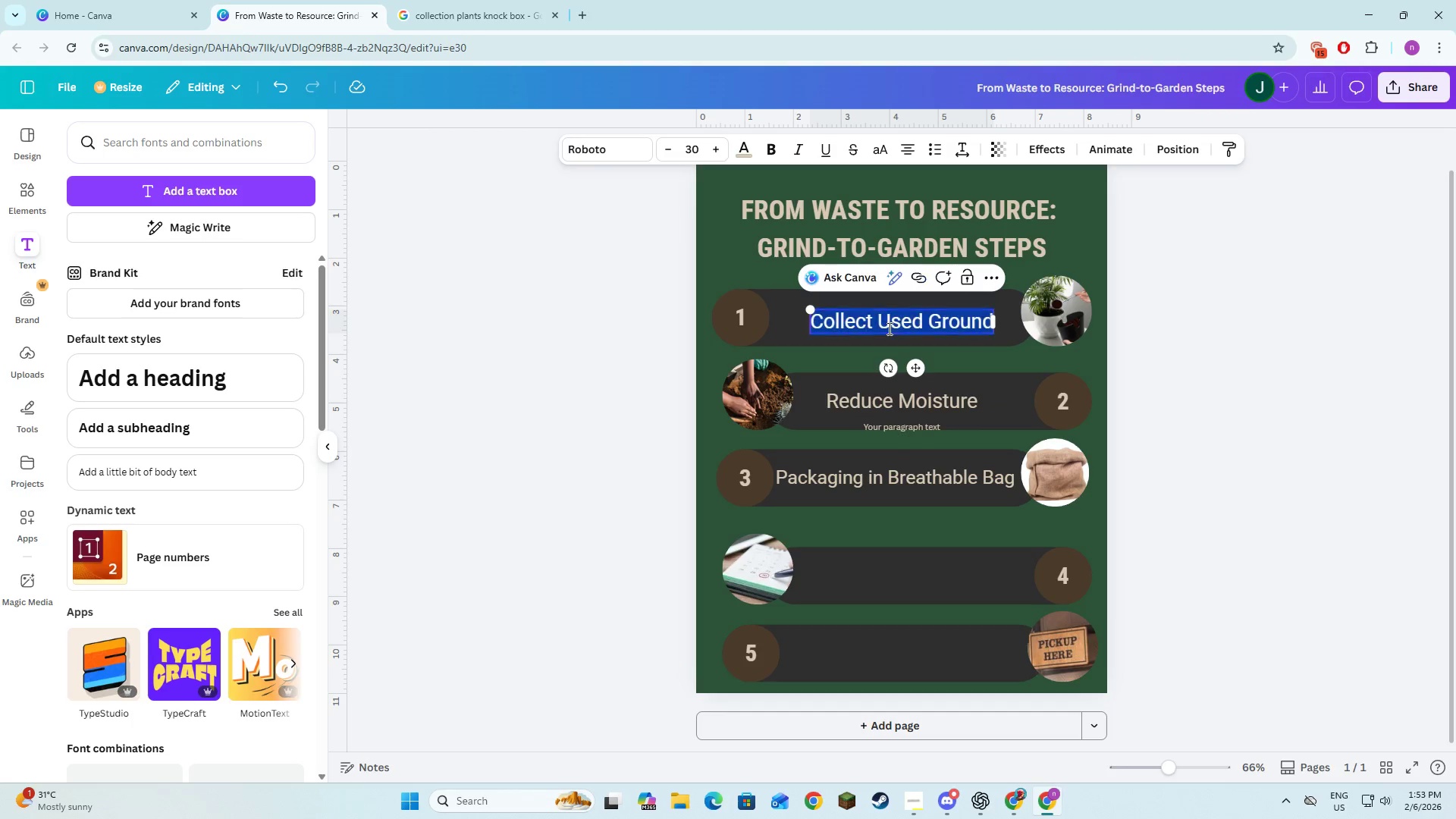 
key(Alt+Control+A)
 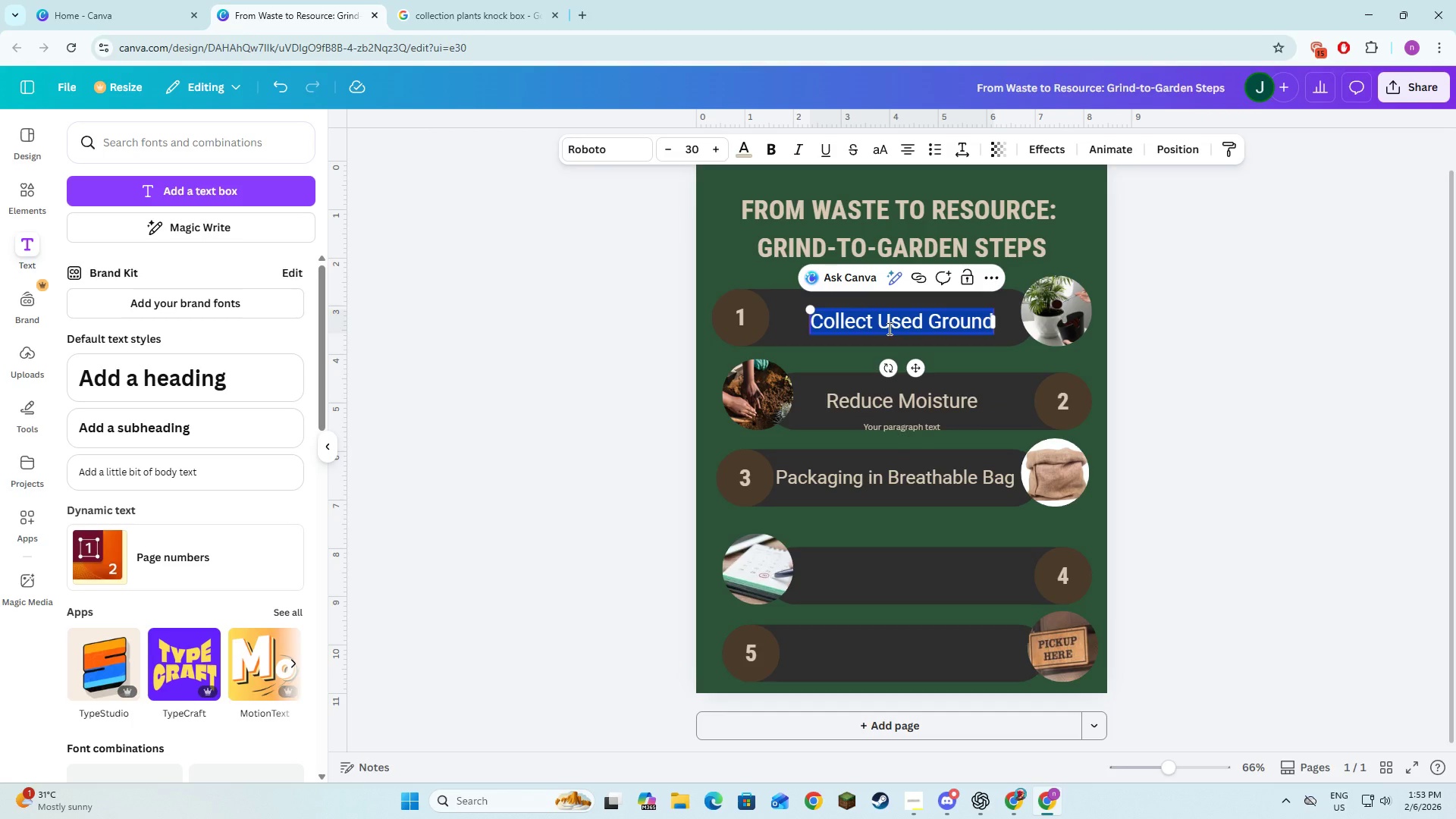 
type(Collection)
 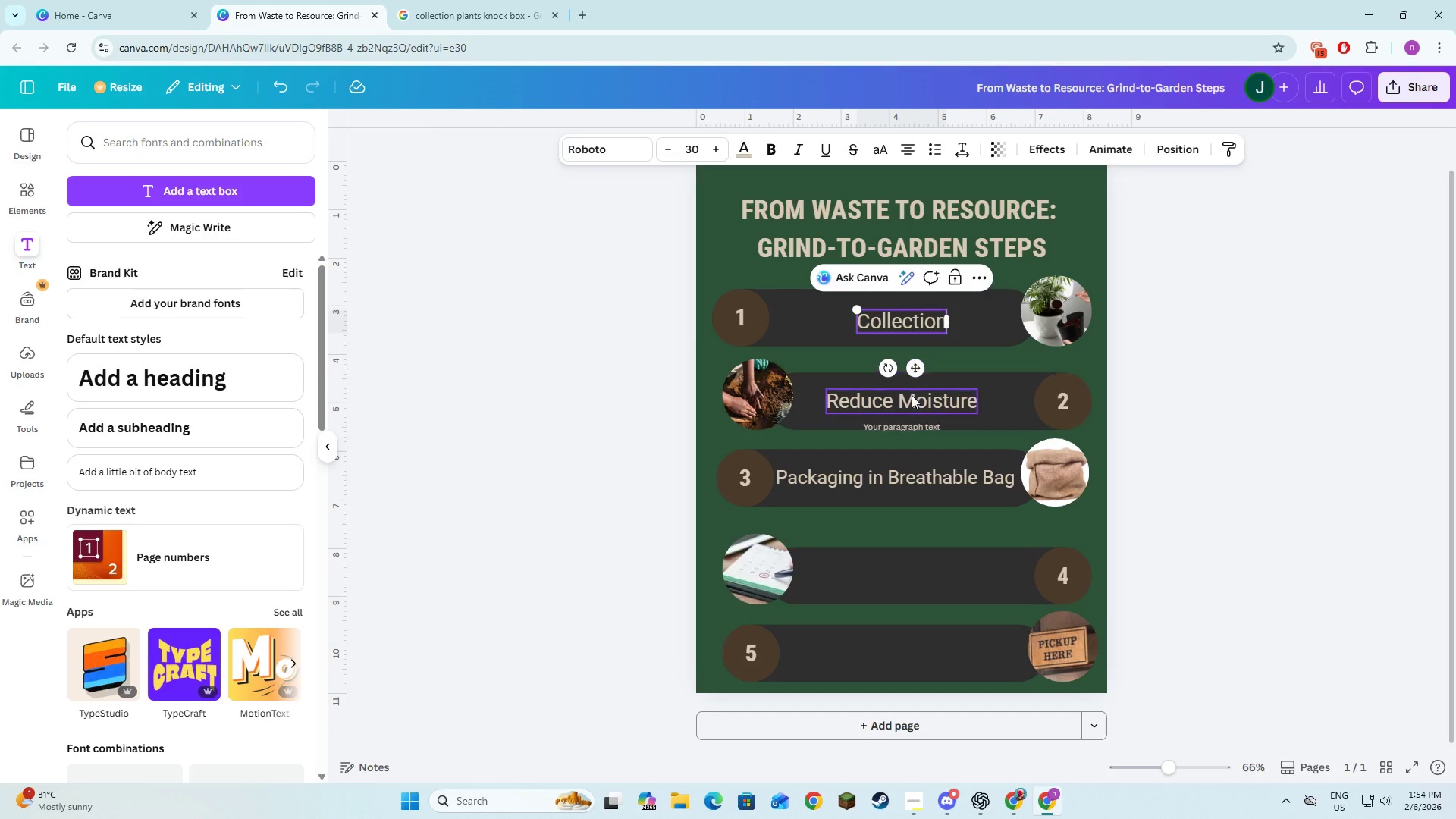 
left_click([912, 401])
 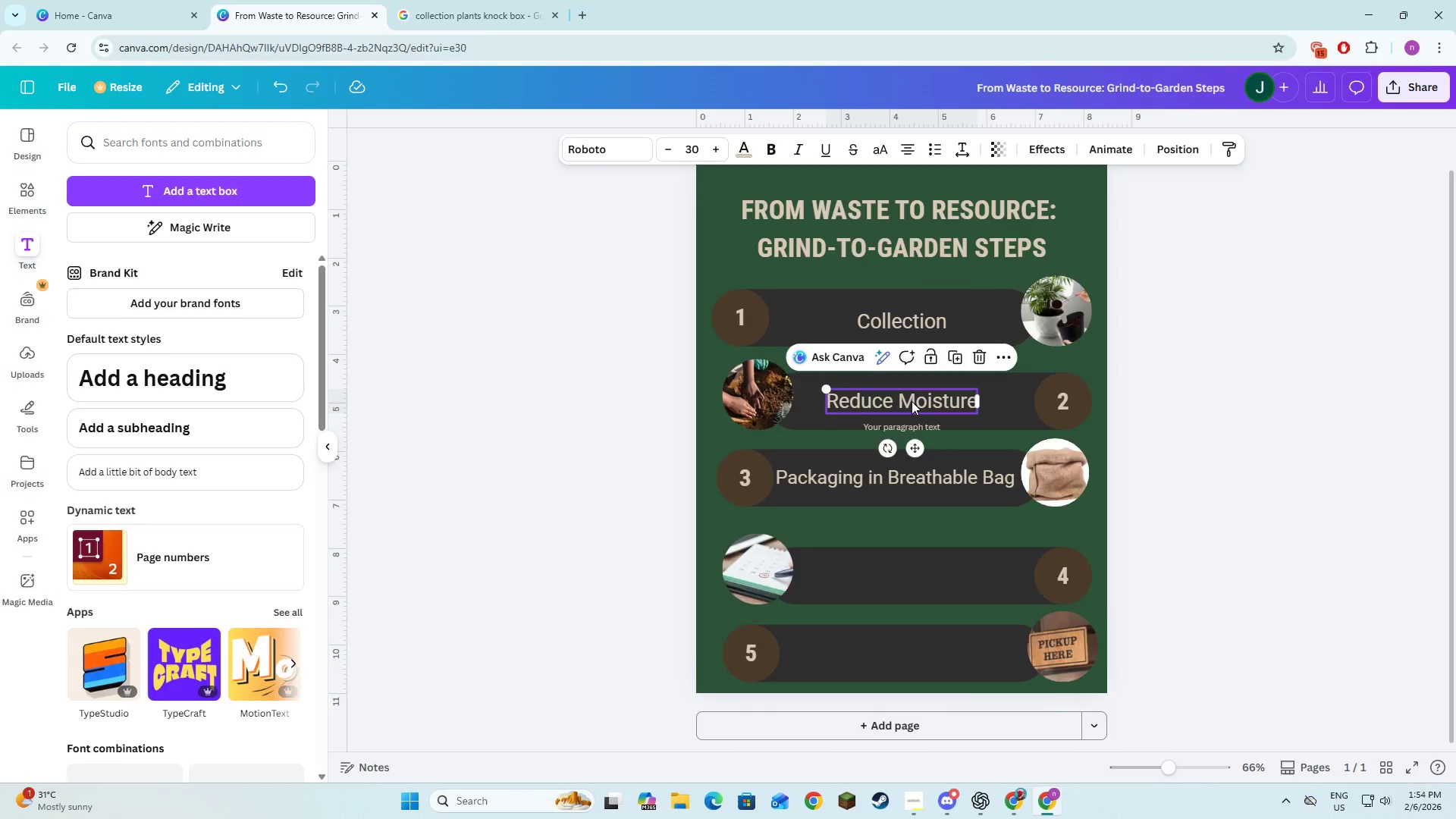 
key(Alt+AltLeft)
 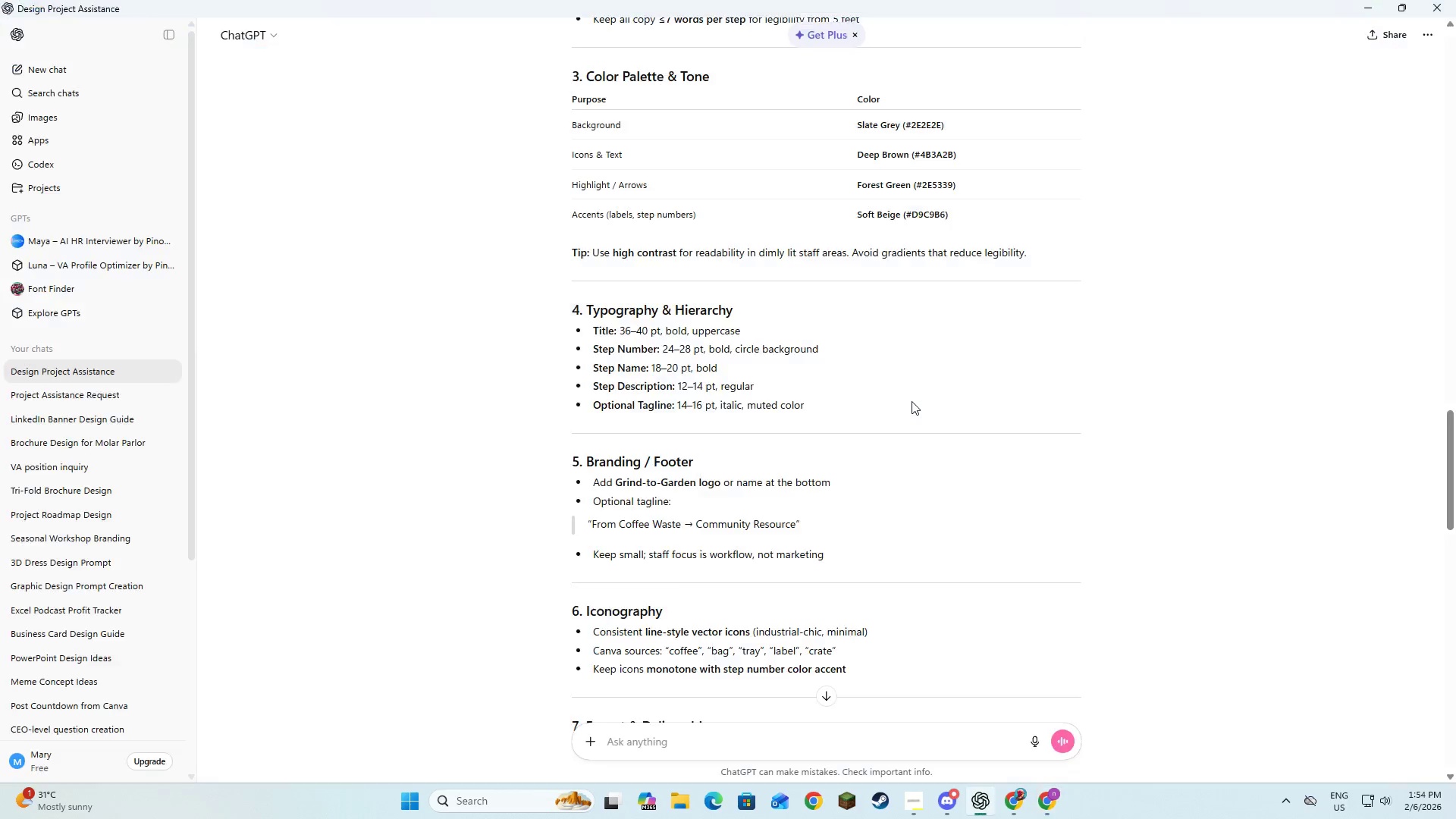 
key(Alt+Tab)
 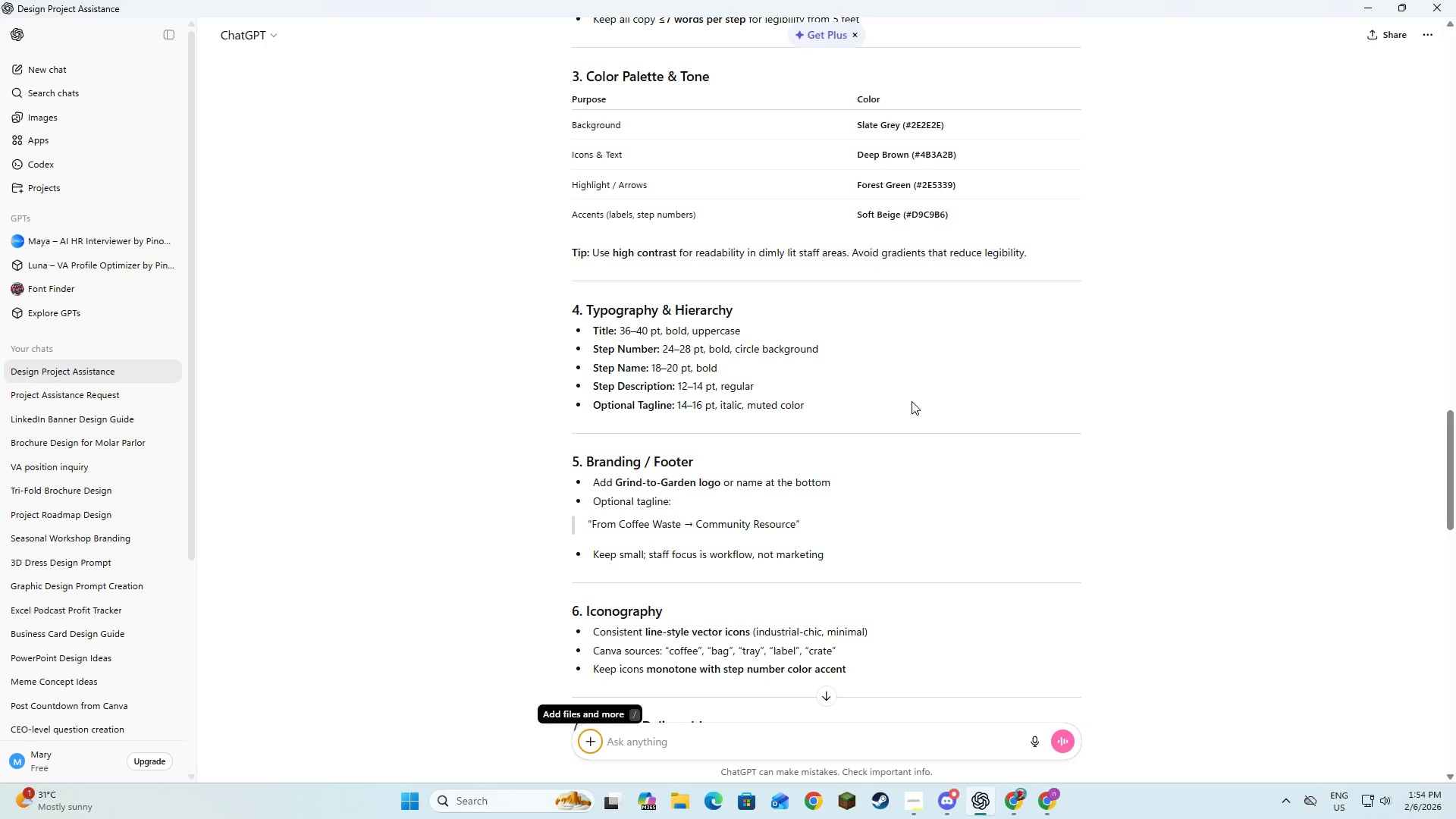 
key(Alt+Tab)
 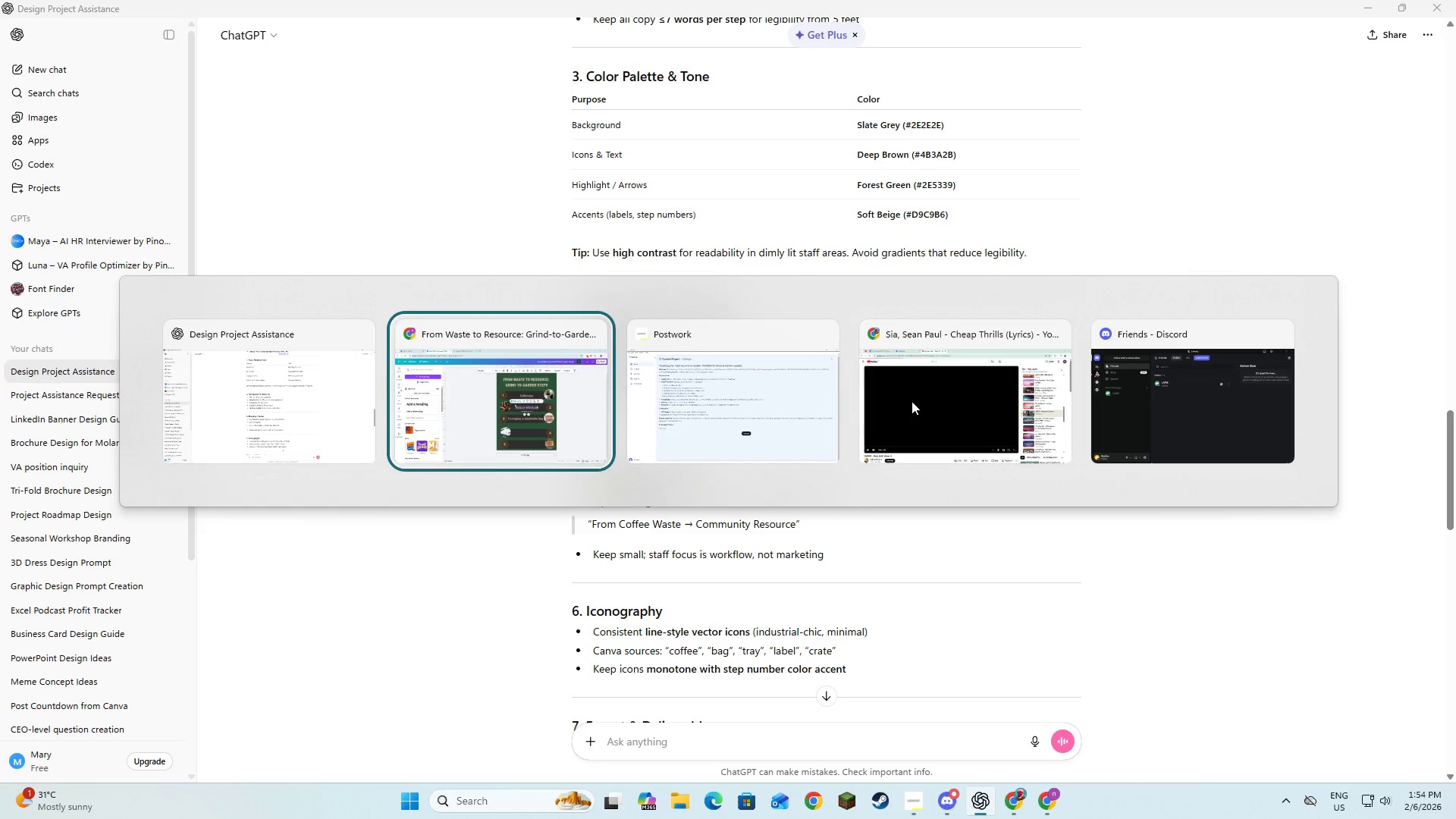 
key(Alt+Tab)